 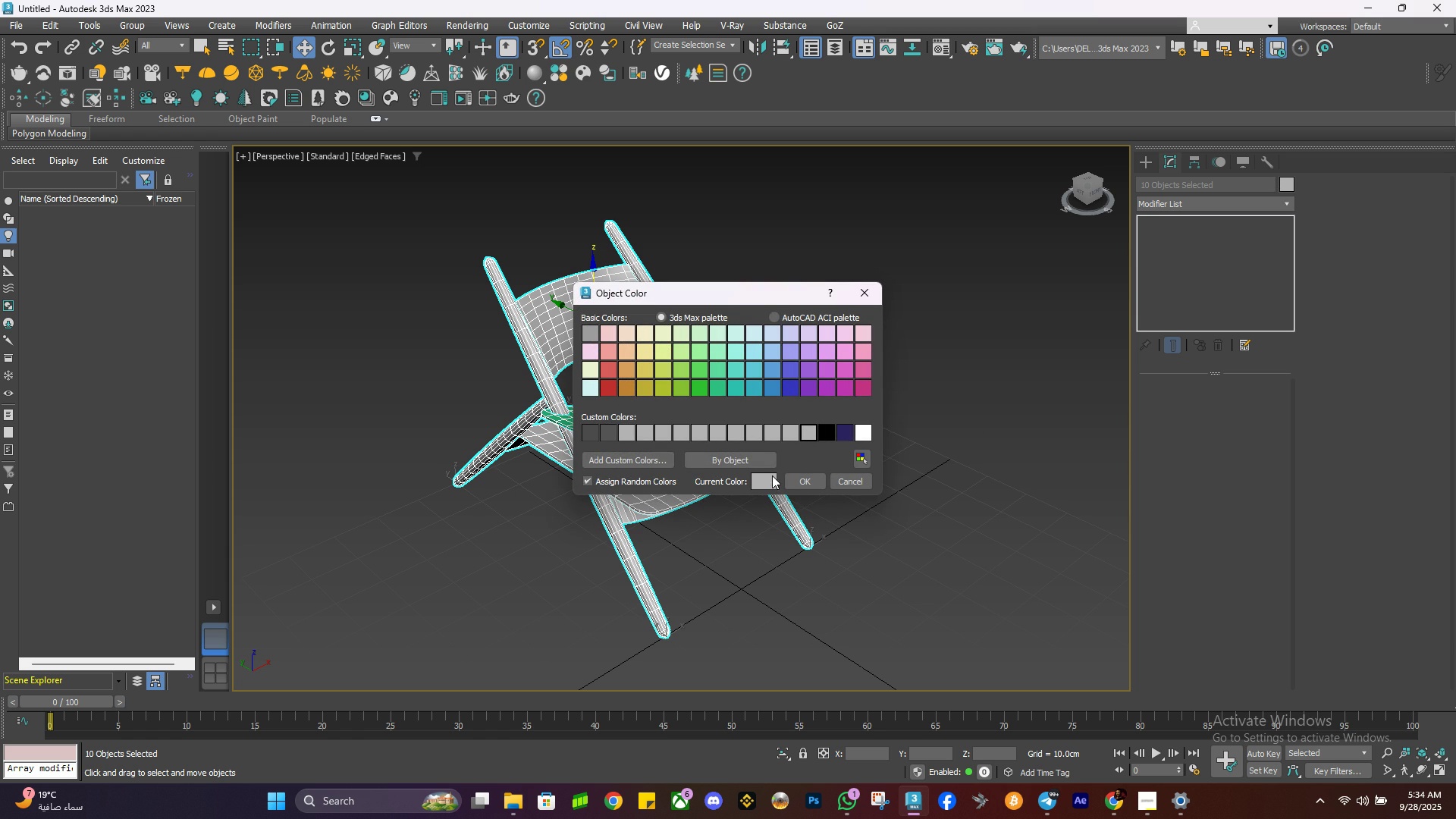 
triple_click([769, 481])
 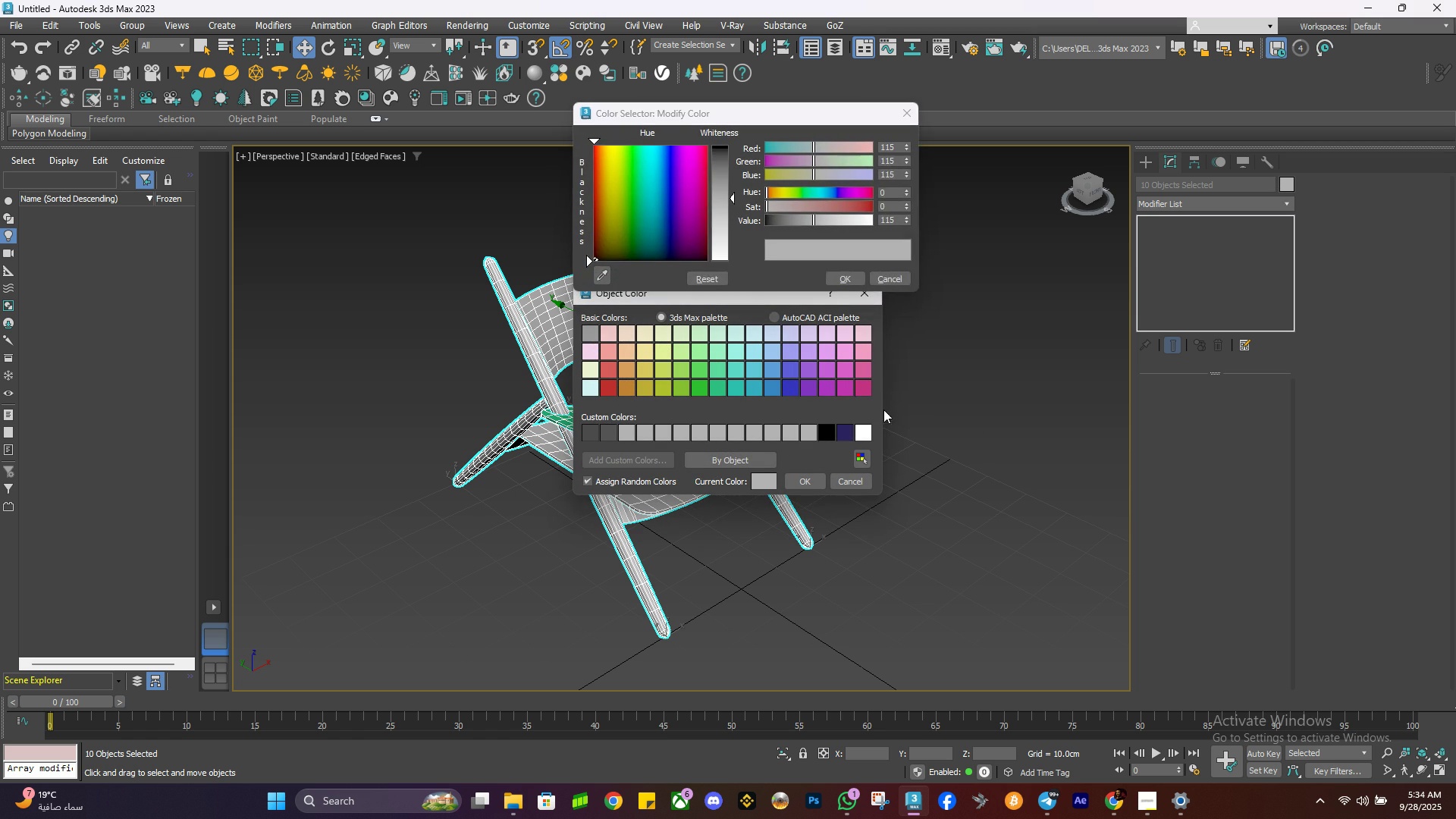 
triple_click([883, 410])
 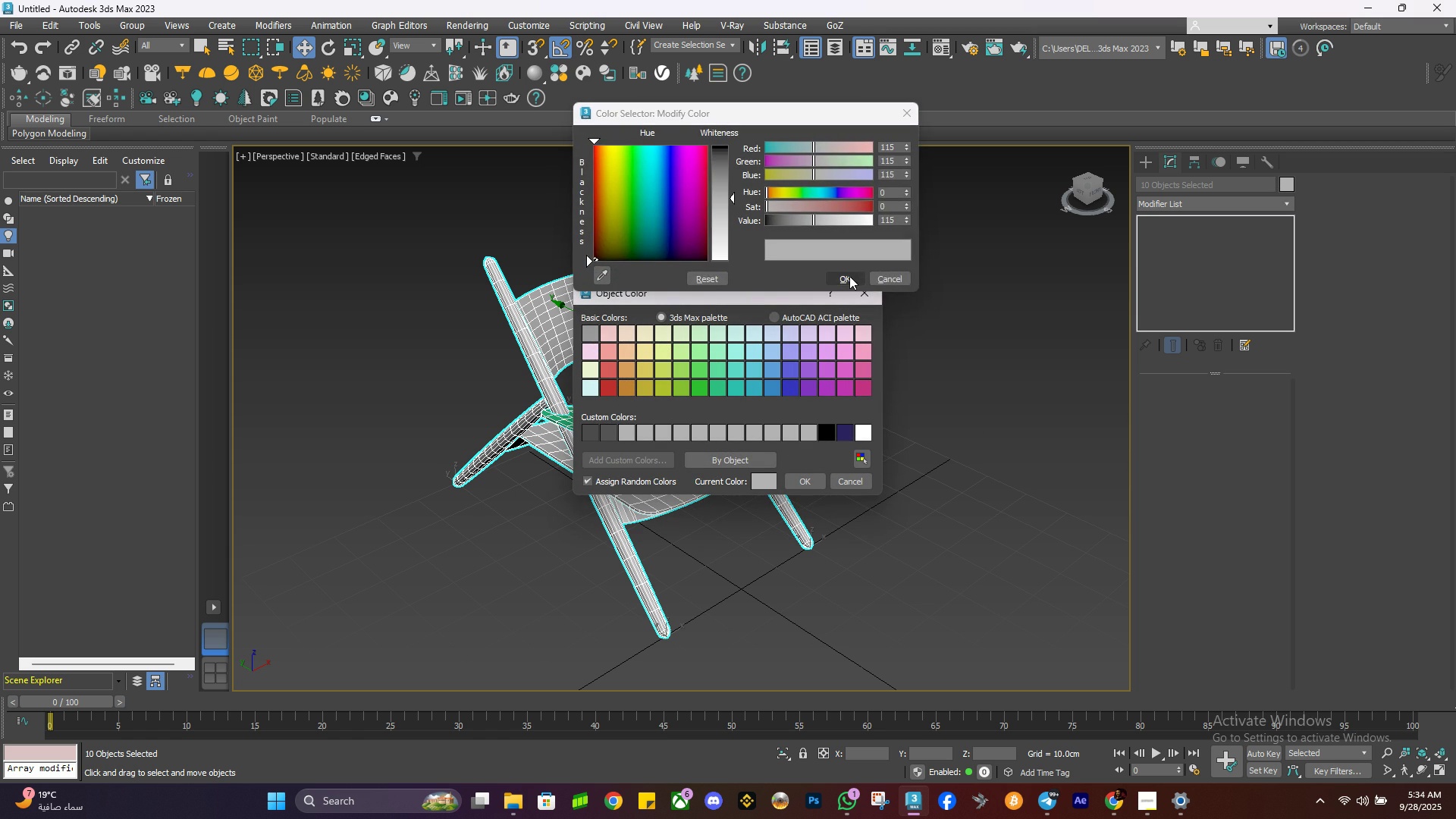 
left_click([849, 276])
 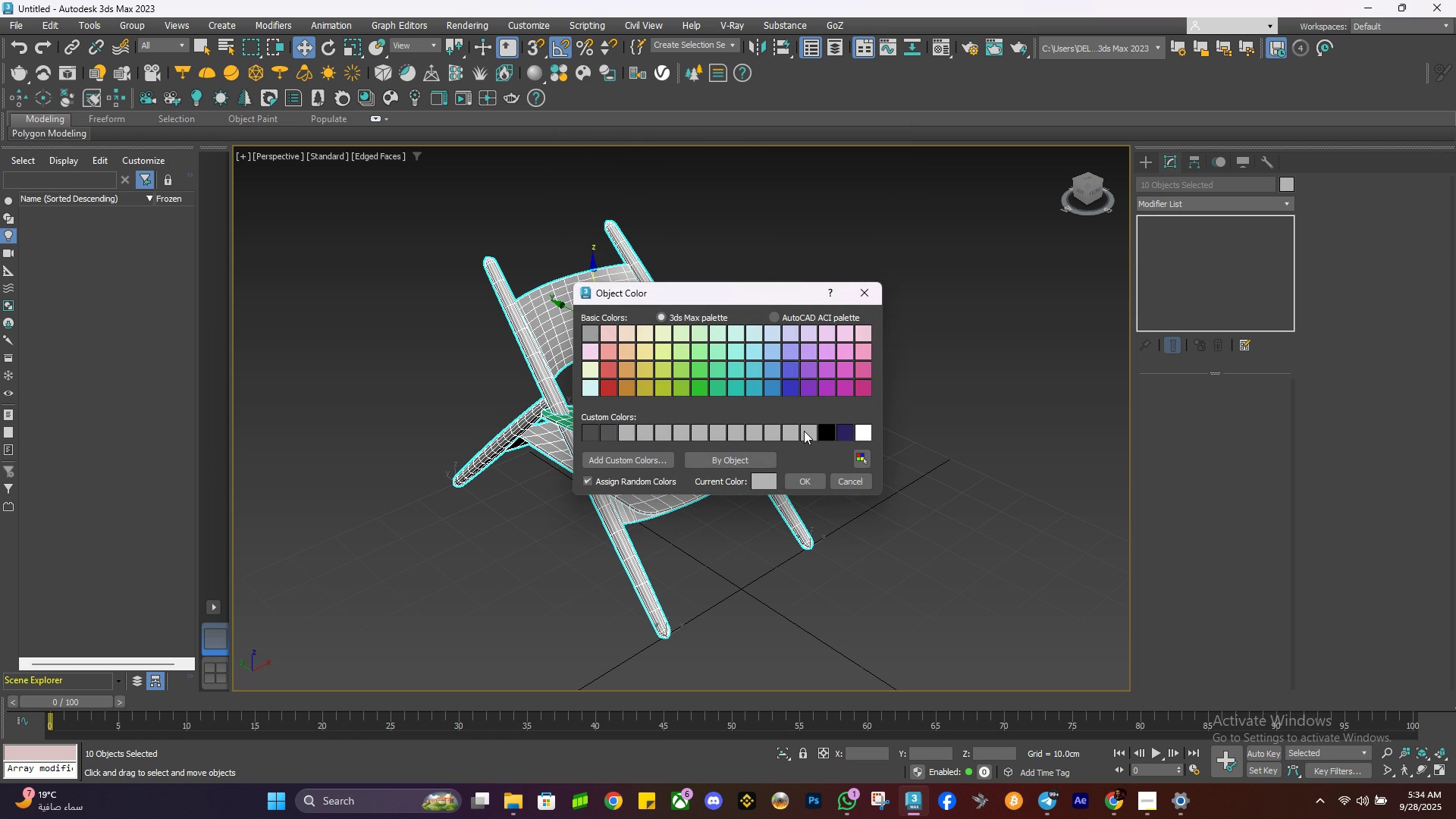 
left_click([804, 431])
 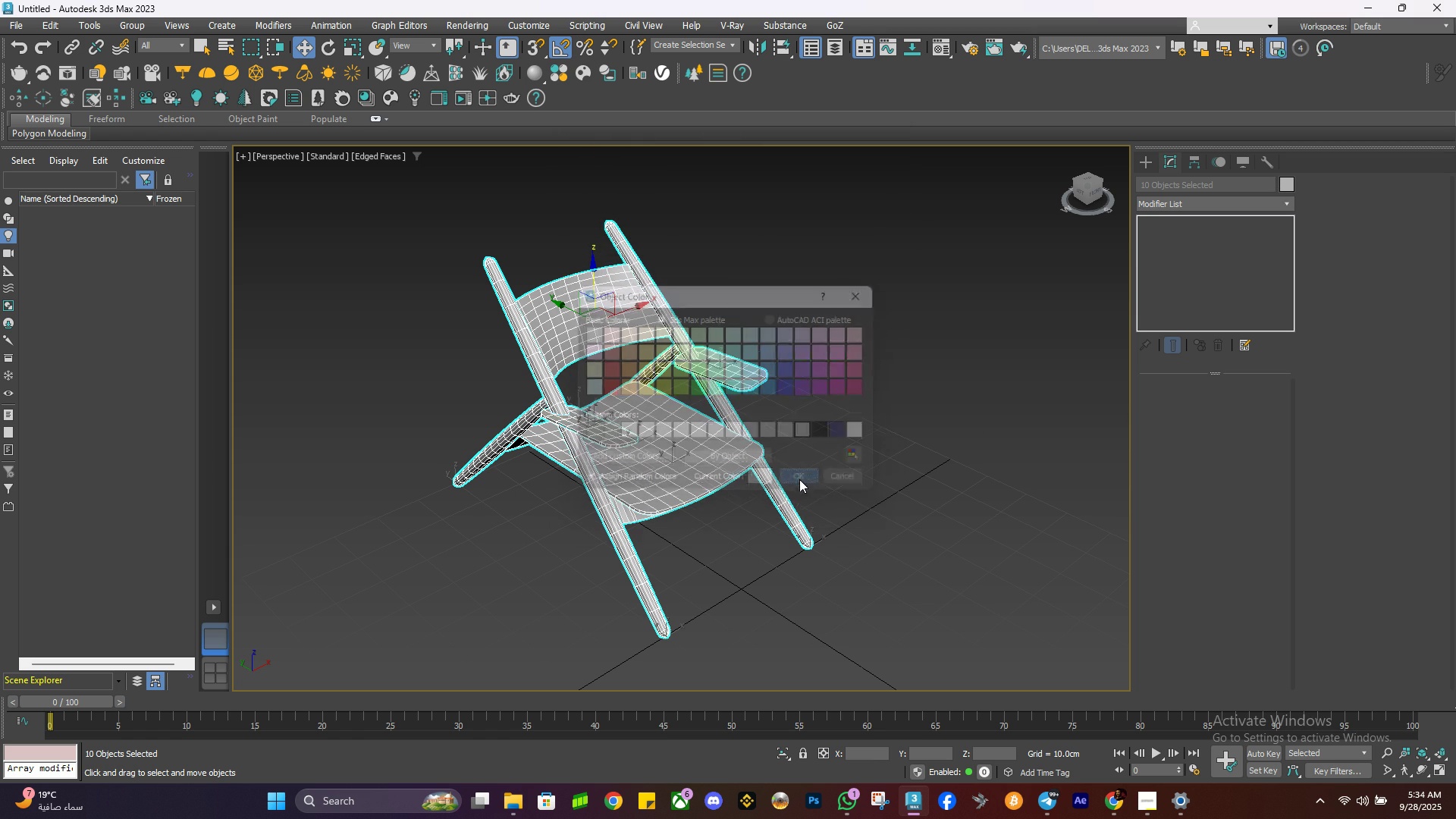 
double_click([922, 423])